 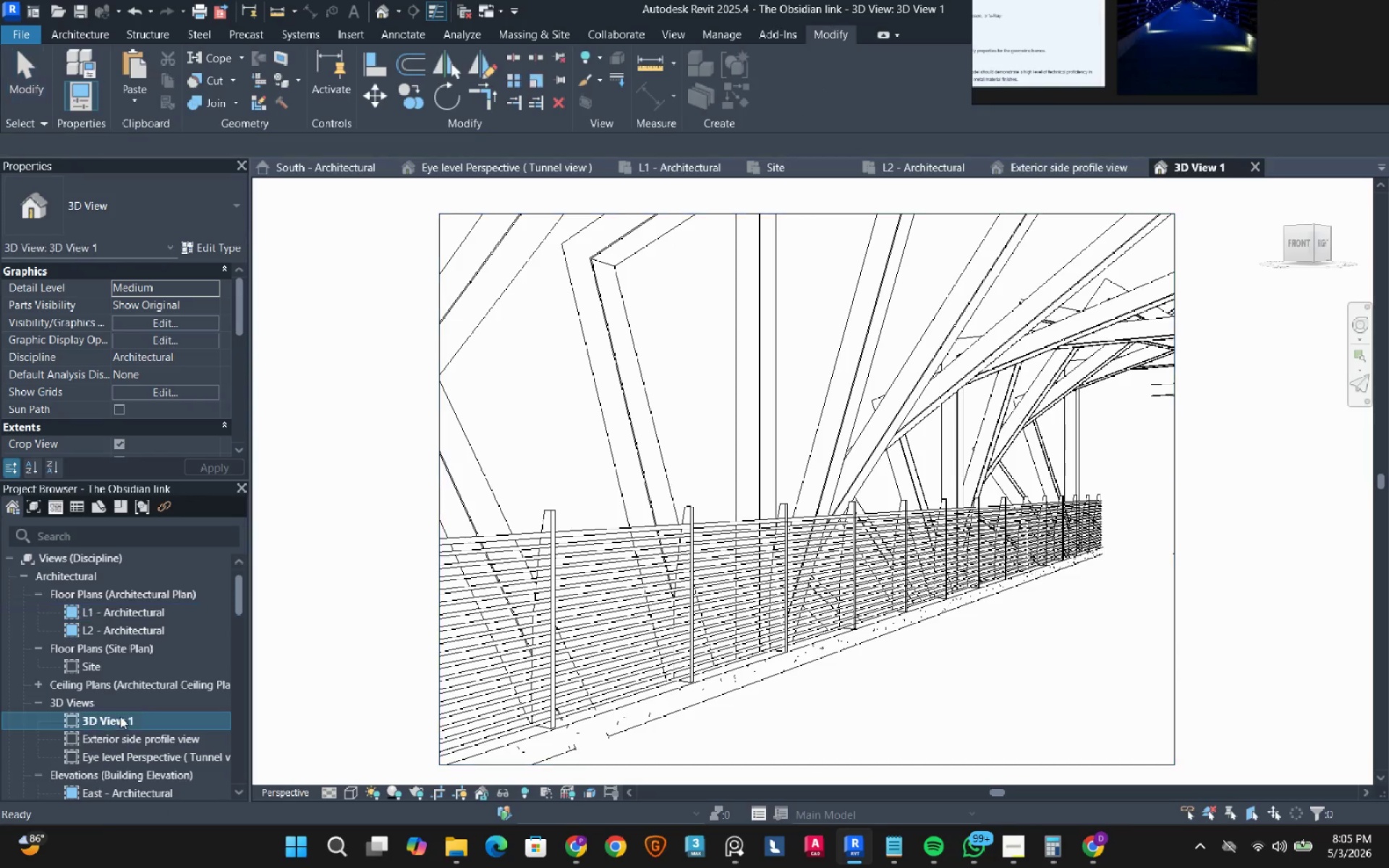 
right_click([120, 716])
 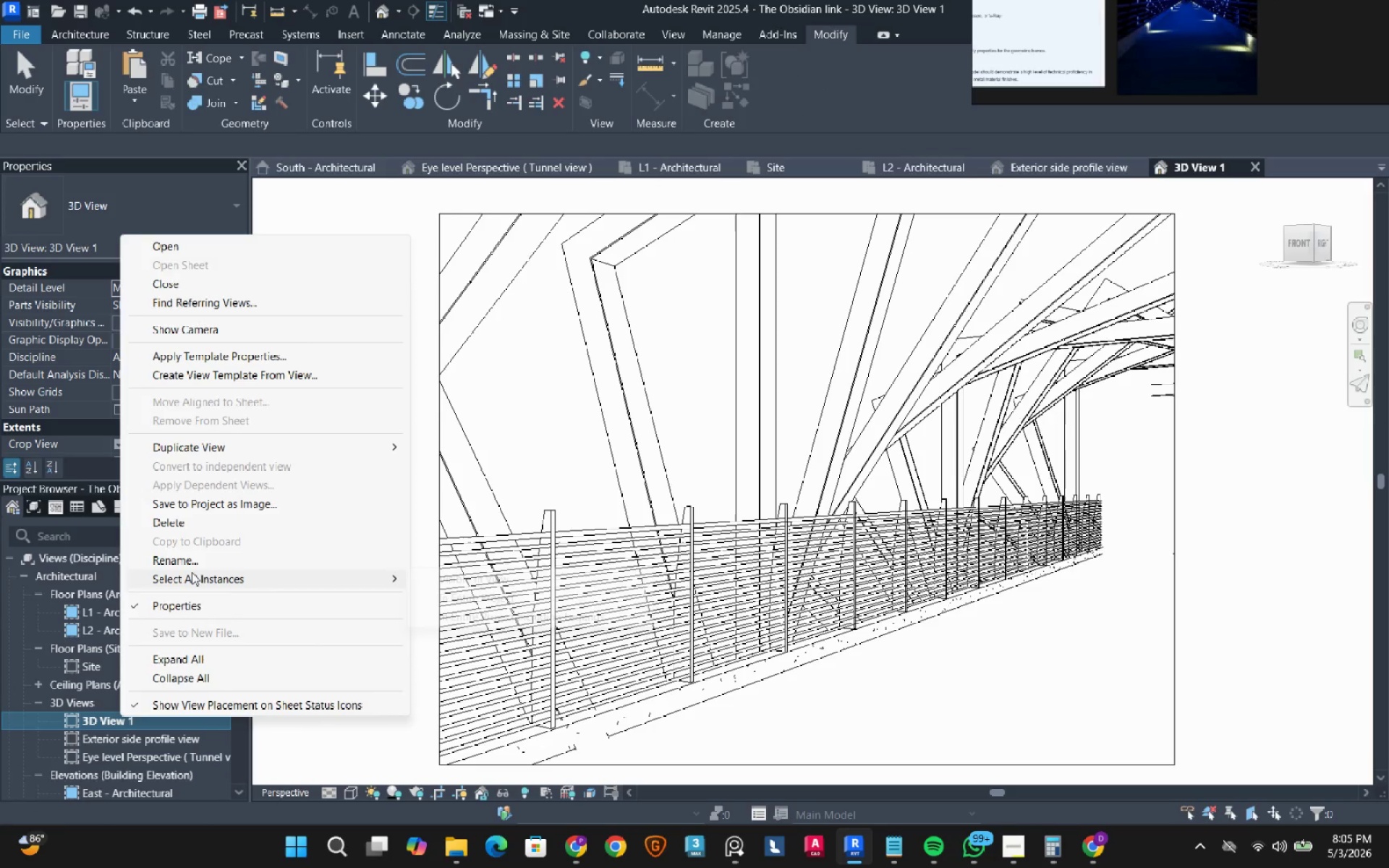 
left_click([195, 561])
 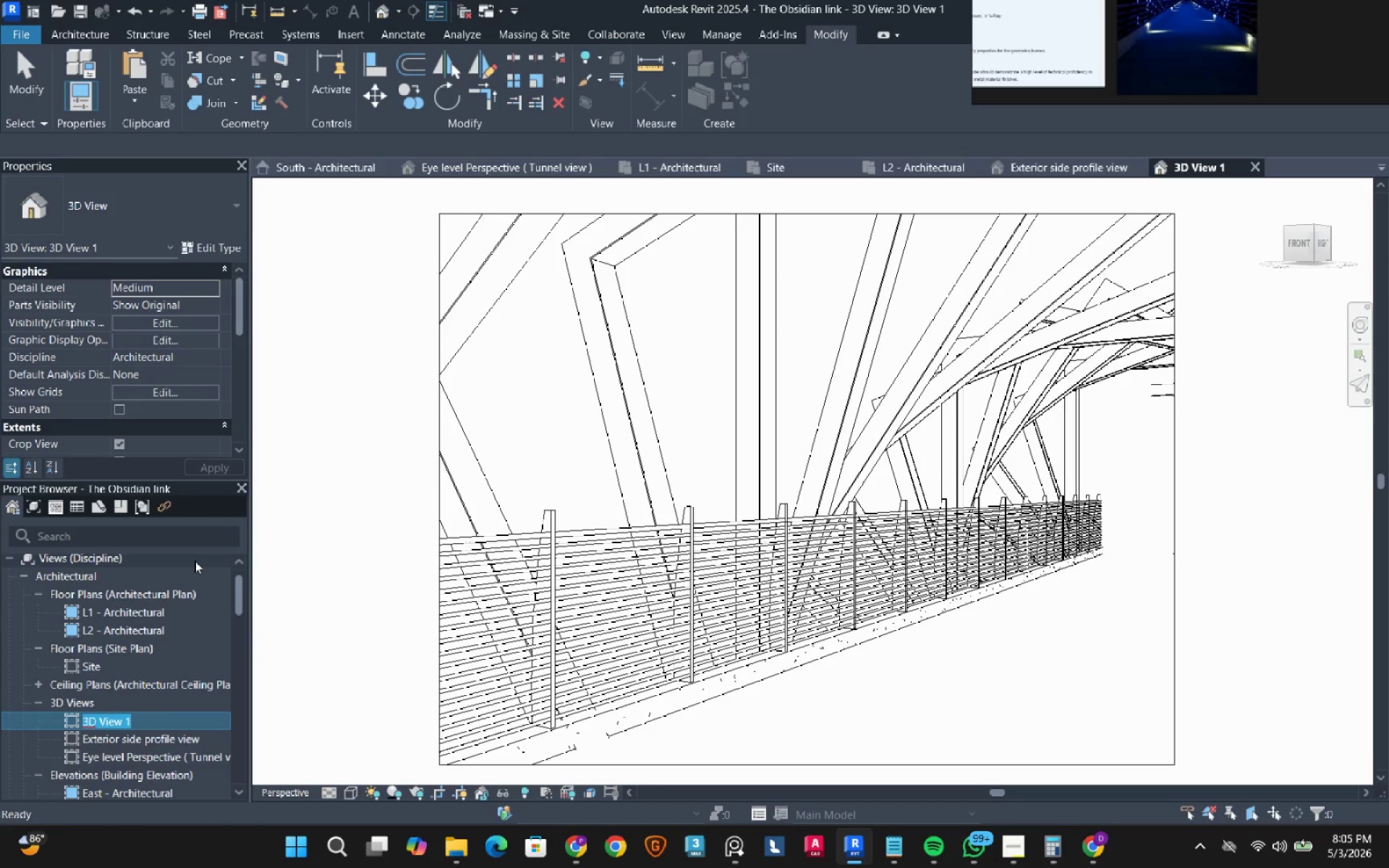 
type(Three )
key(Backspace)
type(-quarter perspective)
 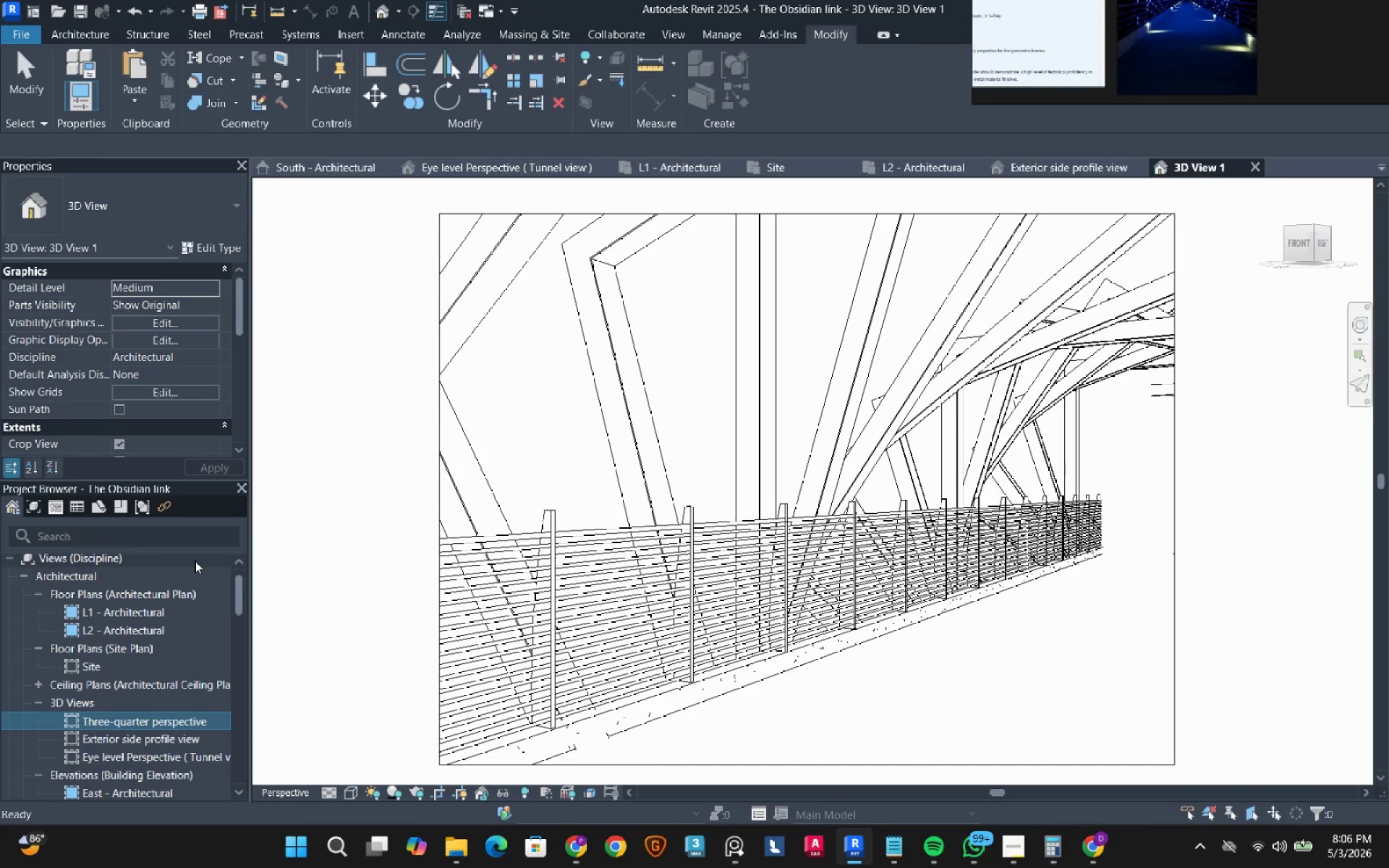 
key(Enter)
 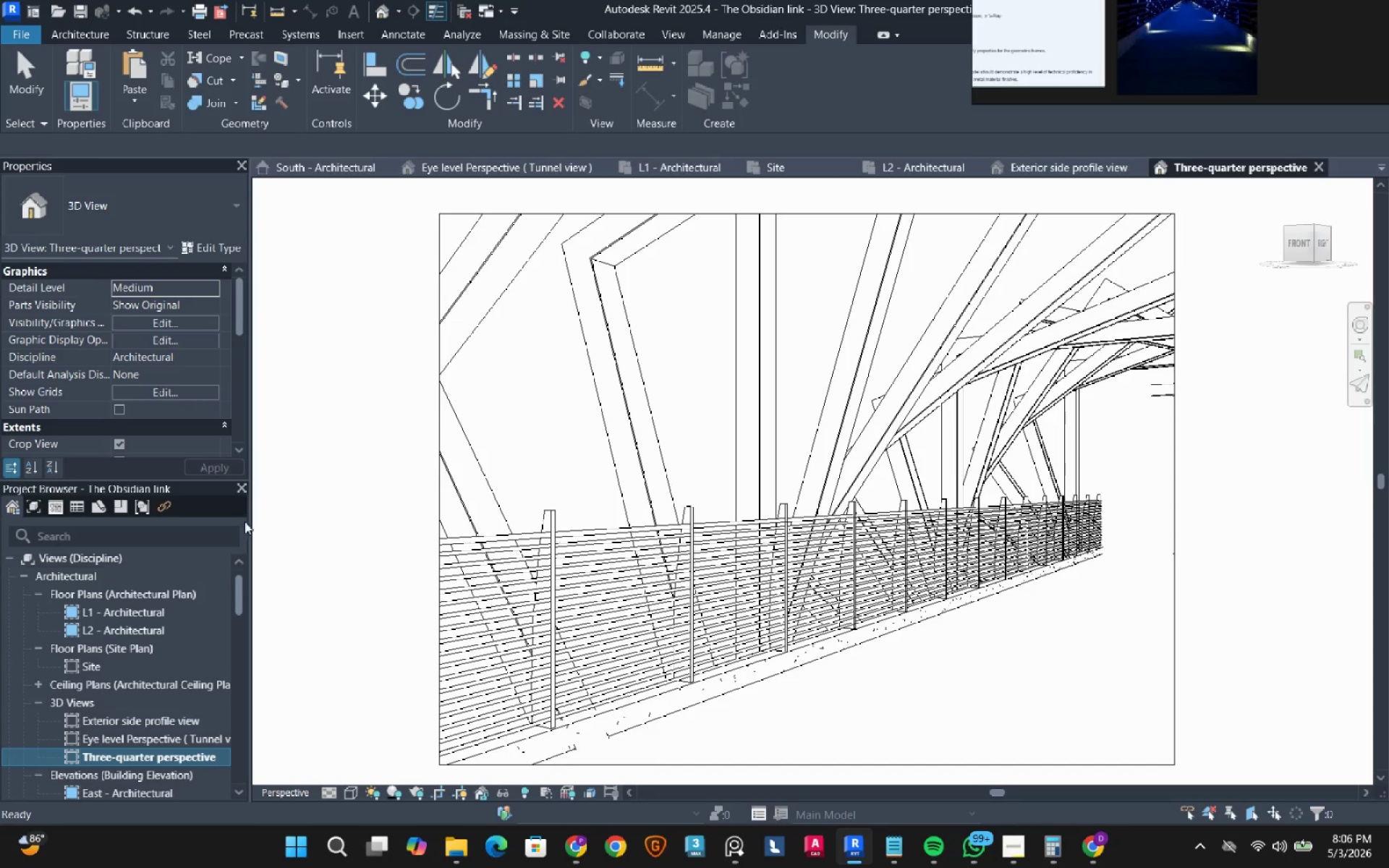 
left_click([716, 345])
 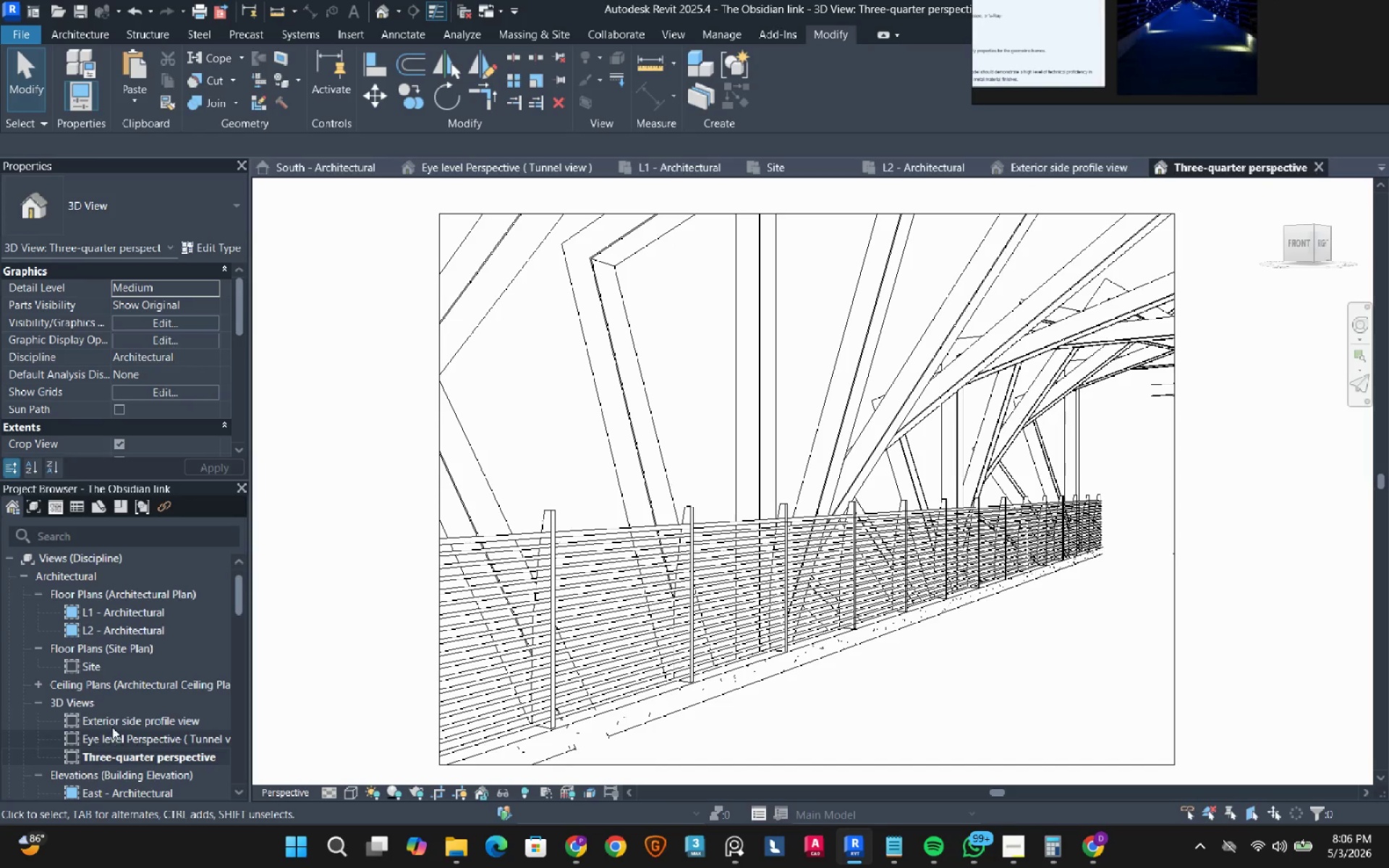 
double_click([117, 721])
 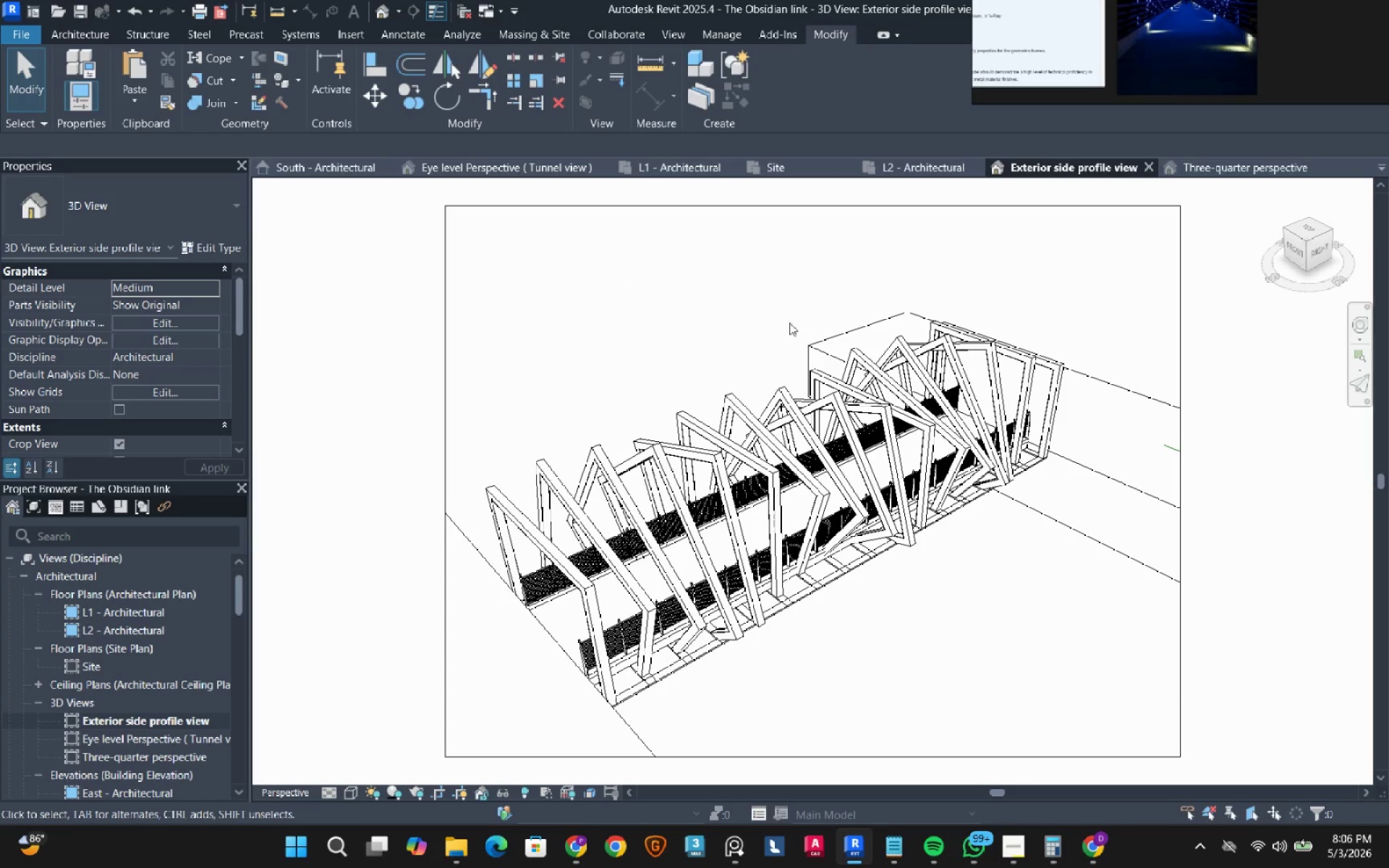 
type(sd)
 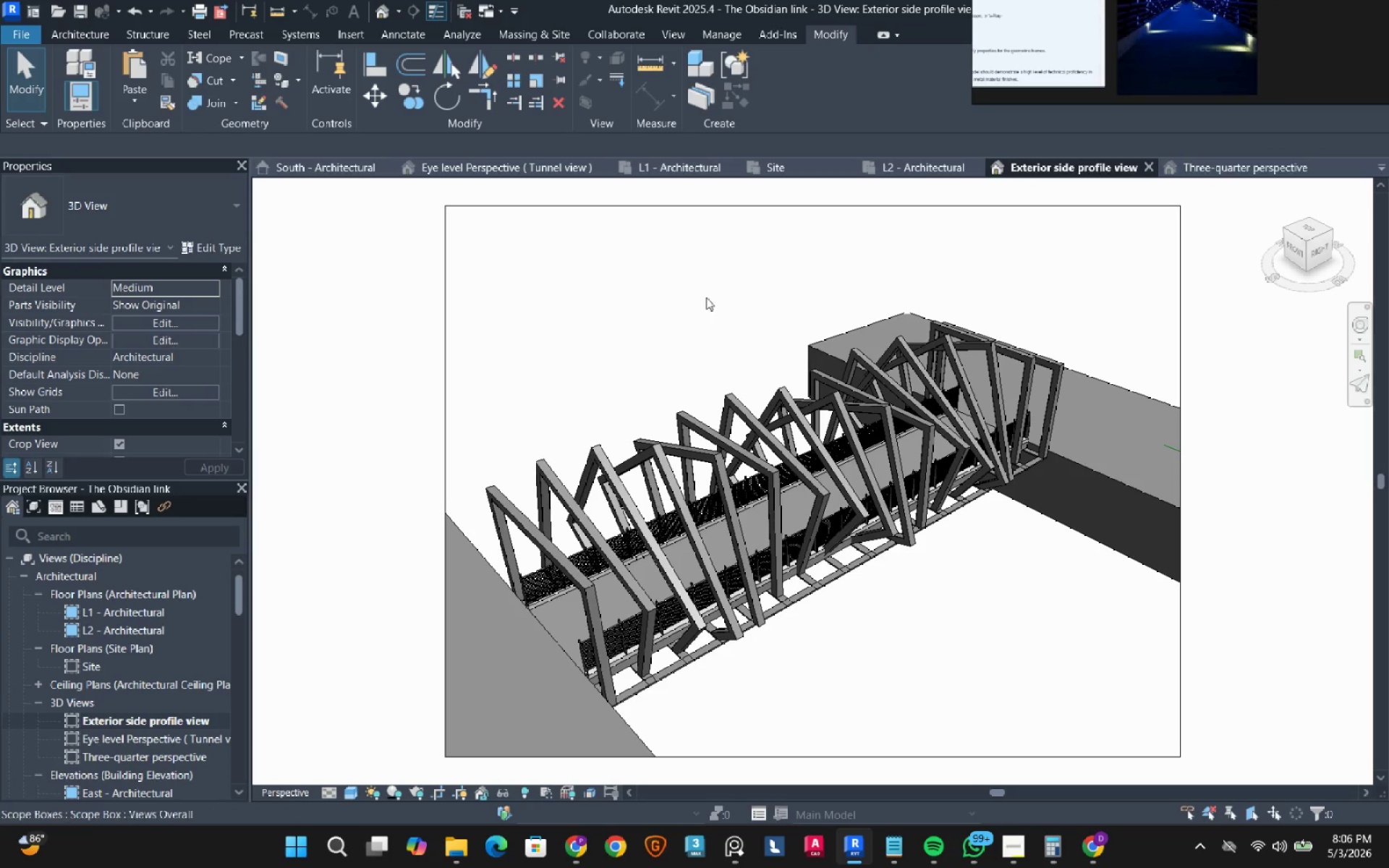 
mouse_move([673, 304])
 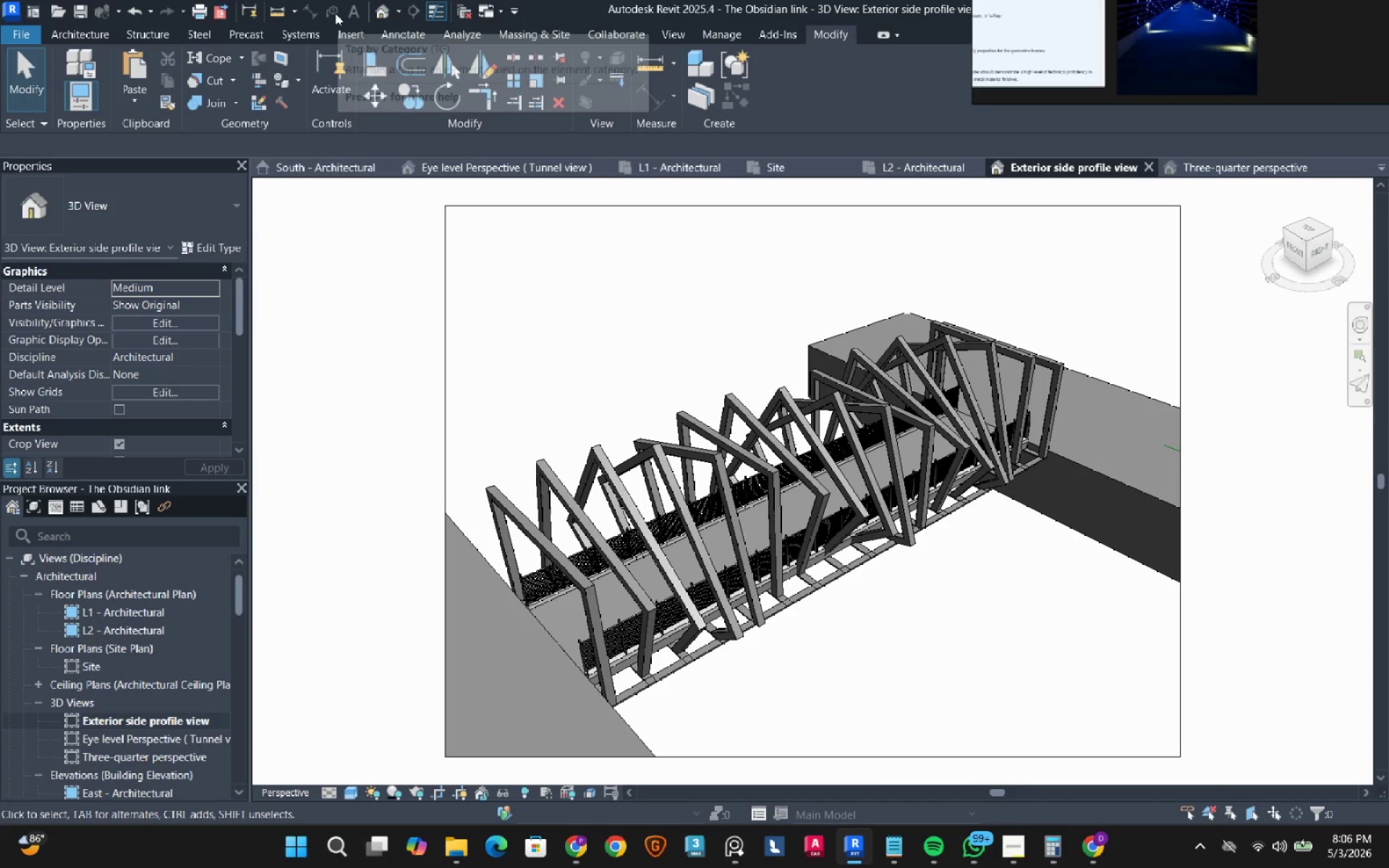 
left_click([371, 8])
 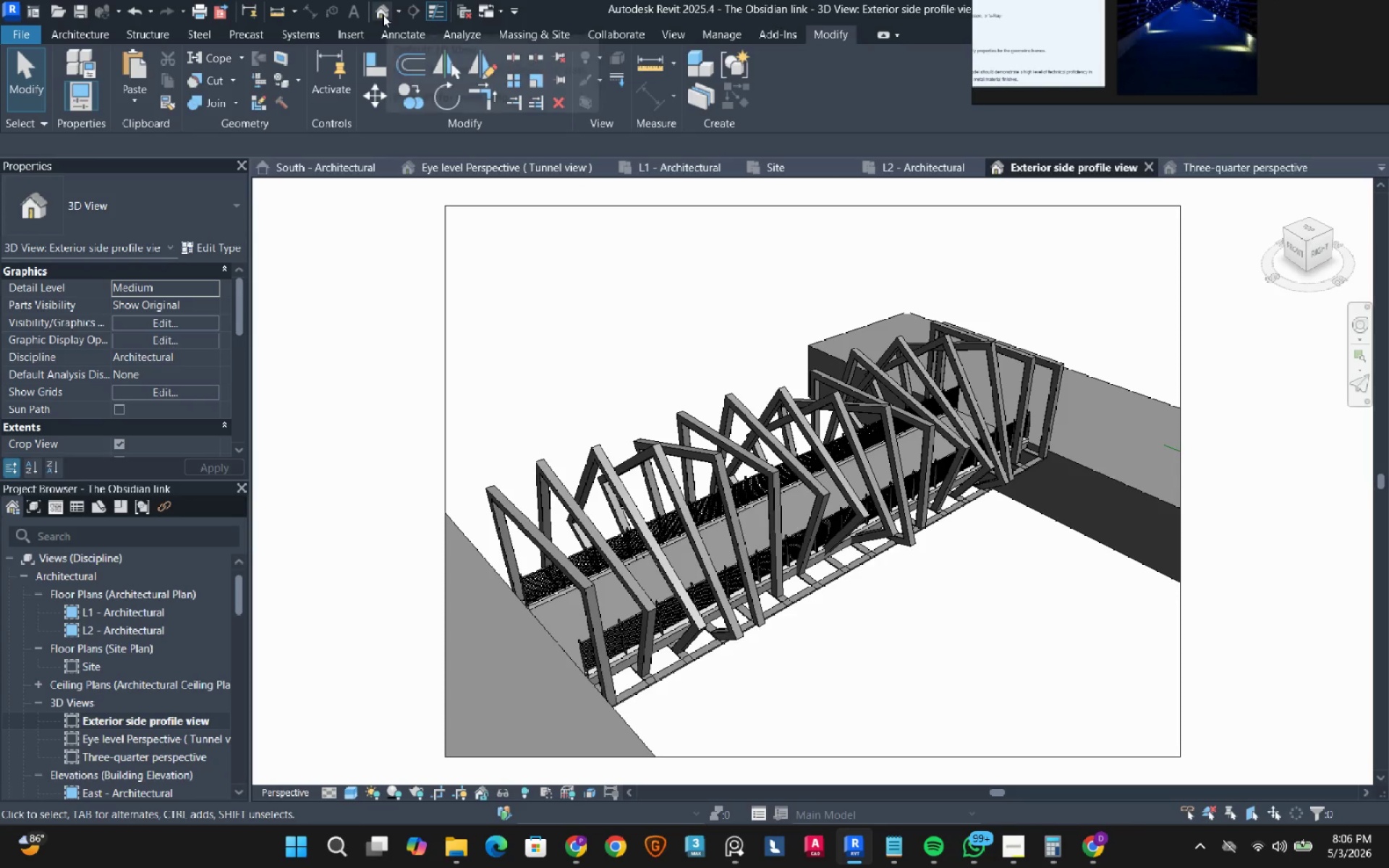 
left_click([383, 14])
 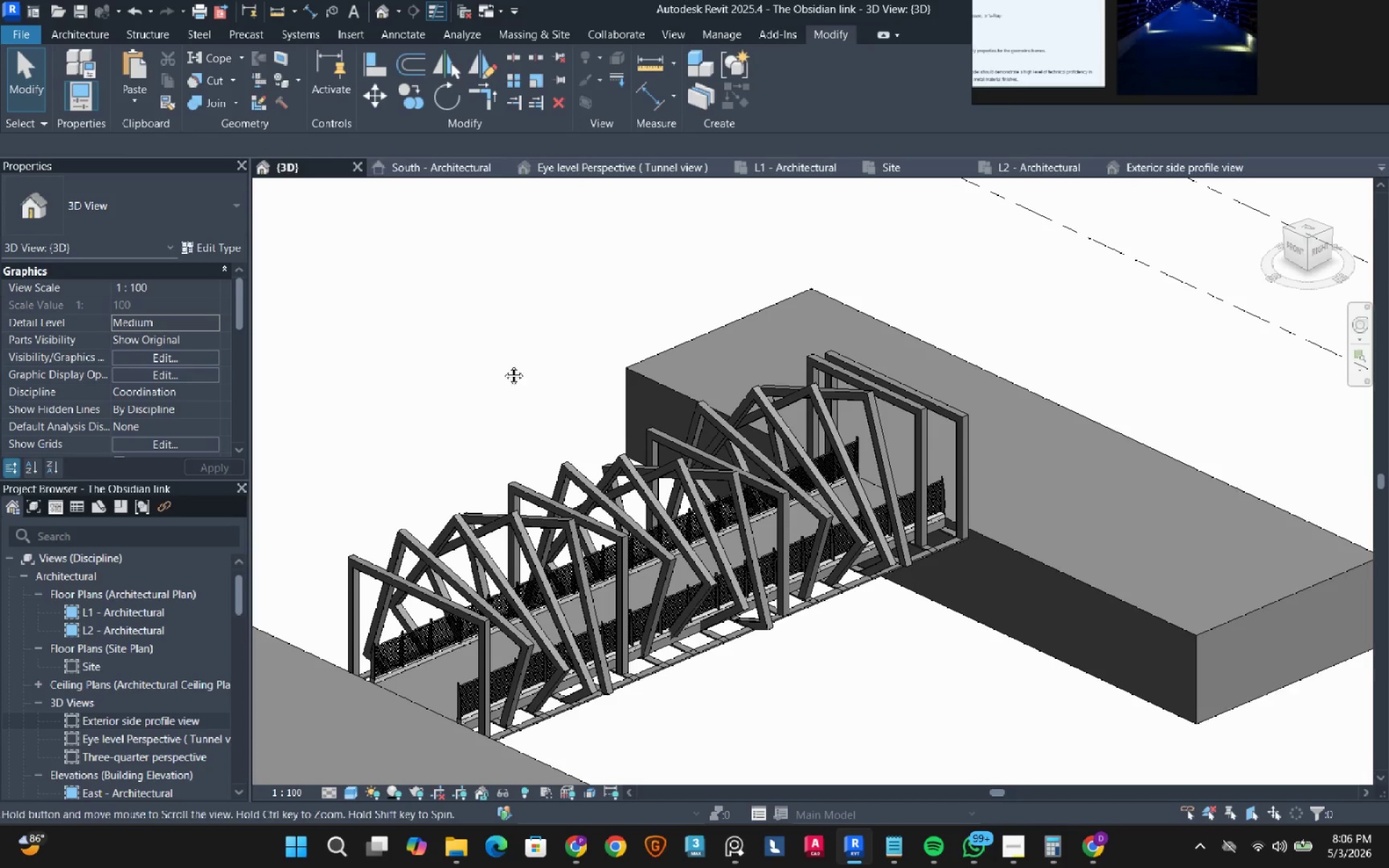 
hold_key(key=ShiftLeft, duration=0.44)
 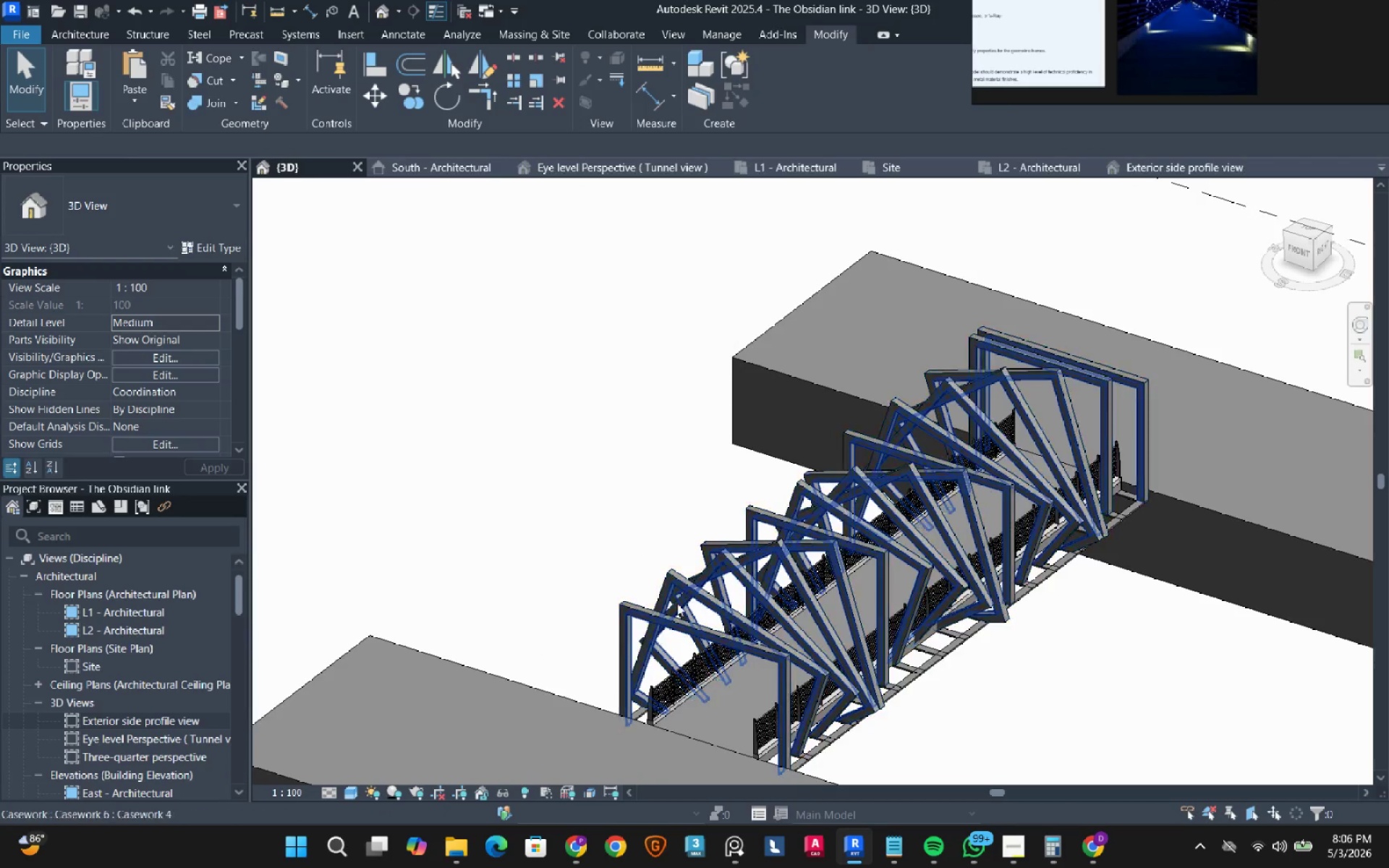 
scroll: coordinate [677, 603], scroll_direction: up, amount: 4.0
 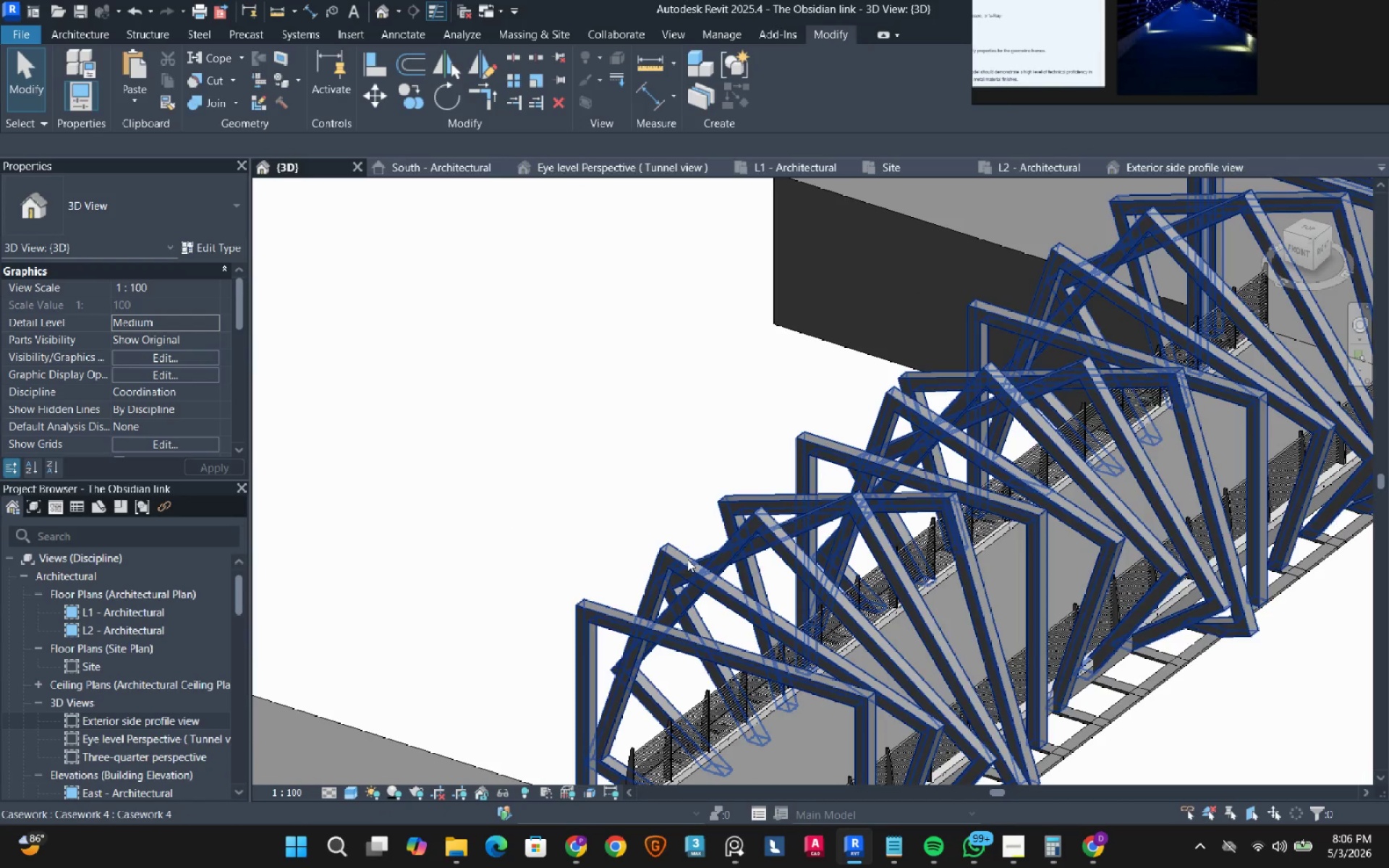 
left_click([687, 559])
 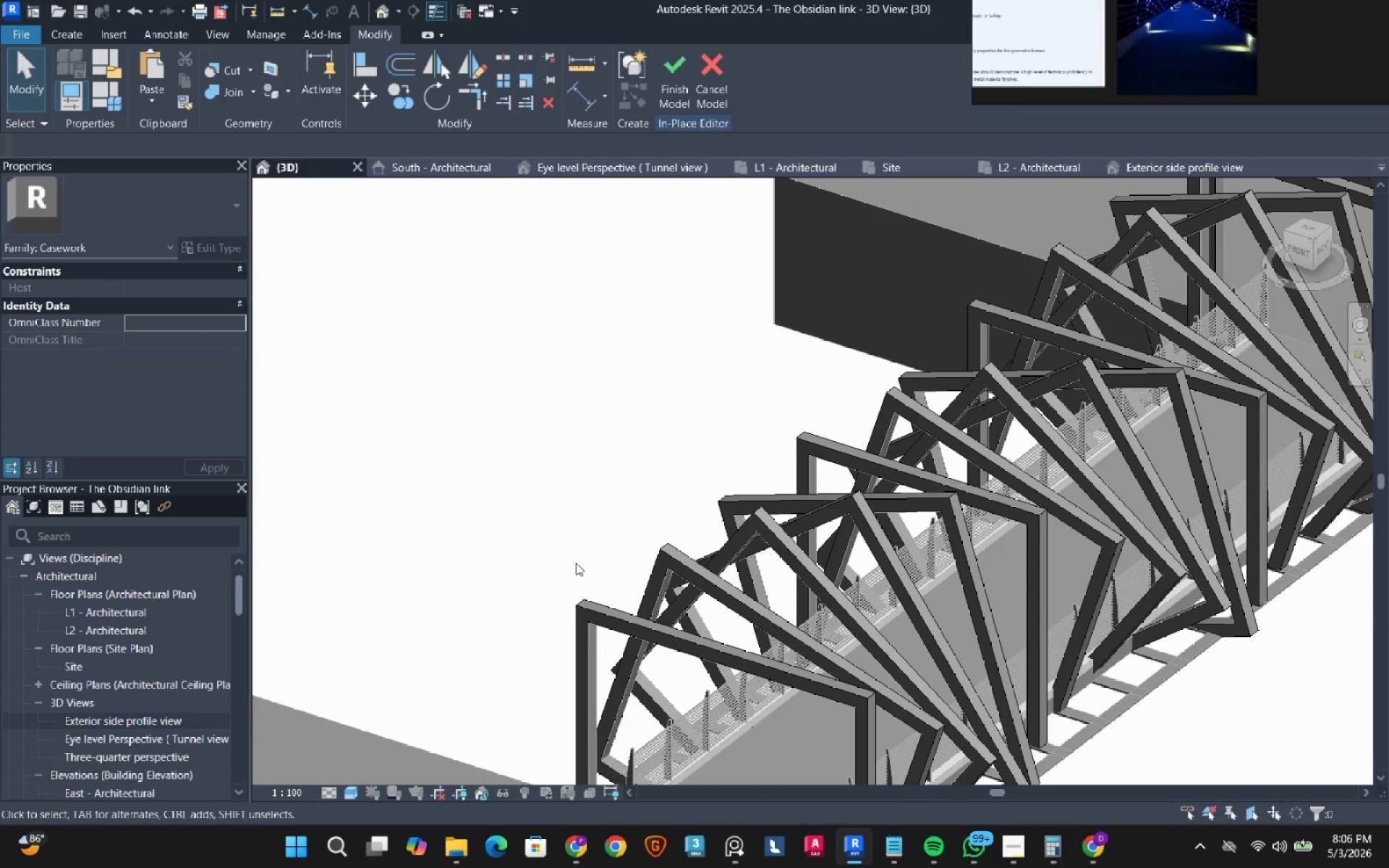 
left_click([580, 598])
 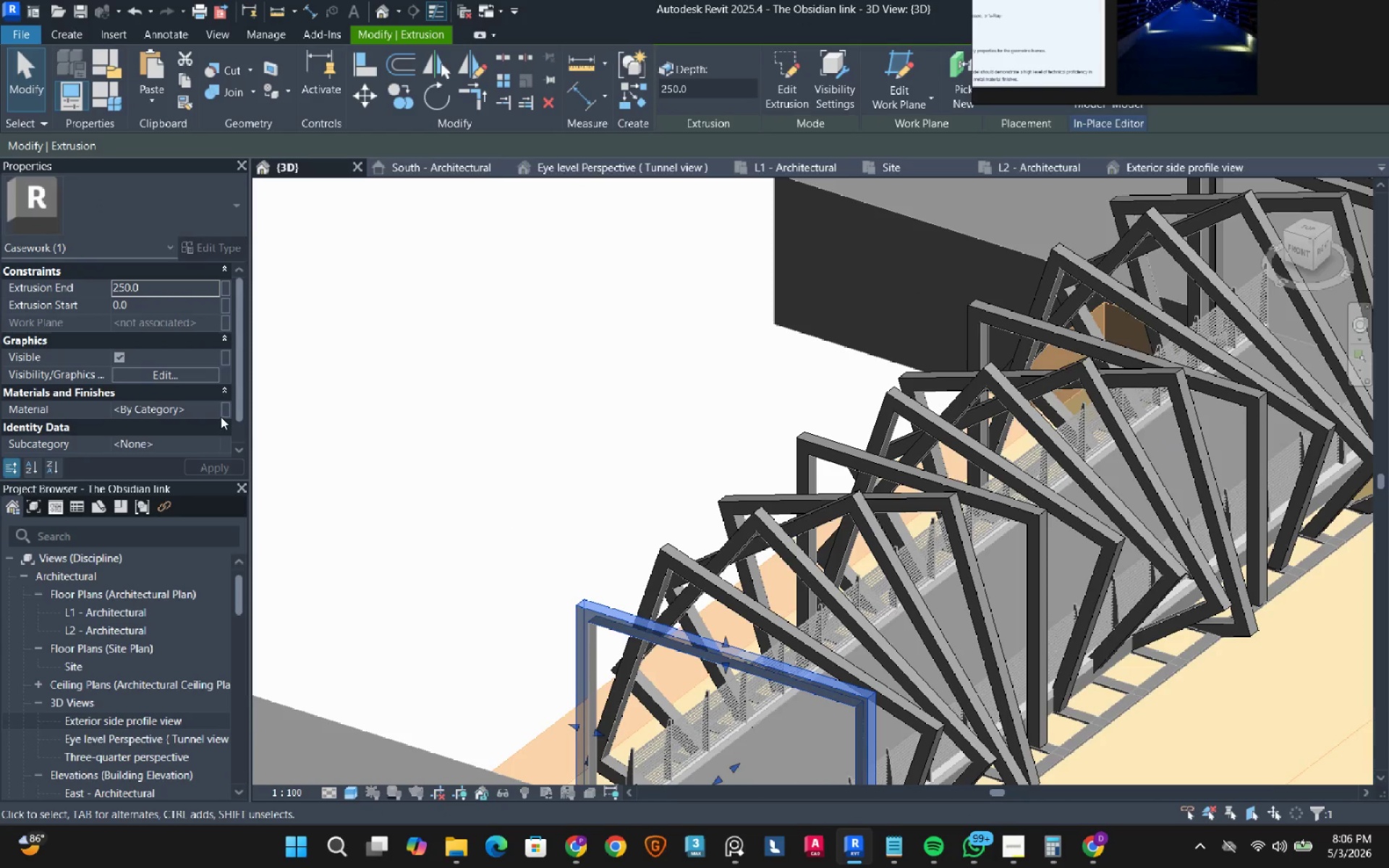 
left_click([215, 407])
 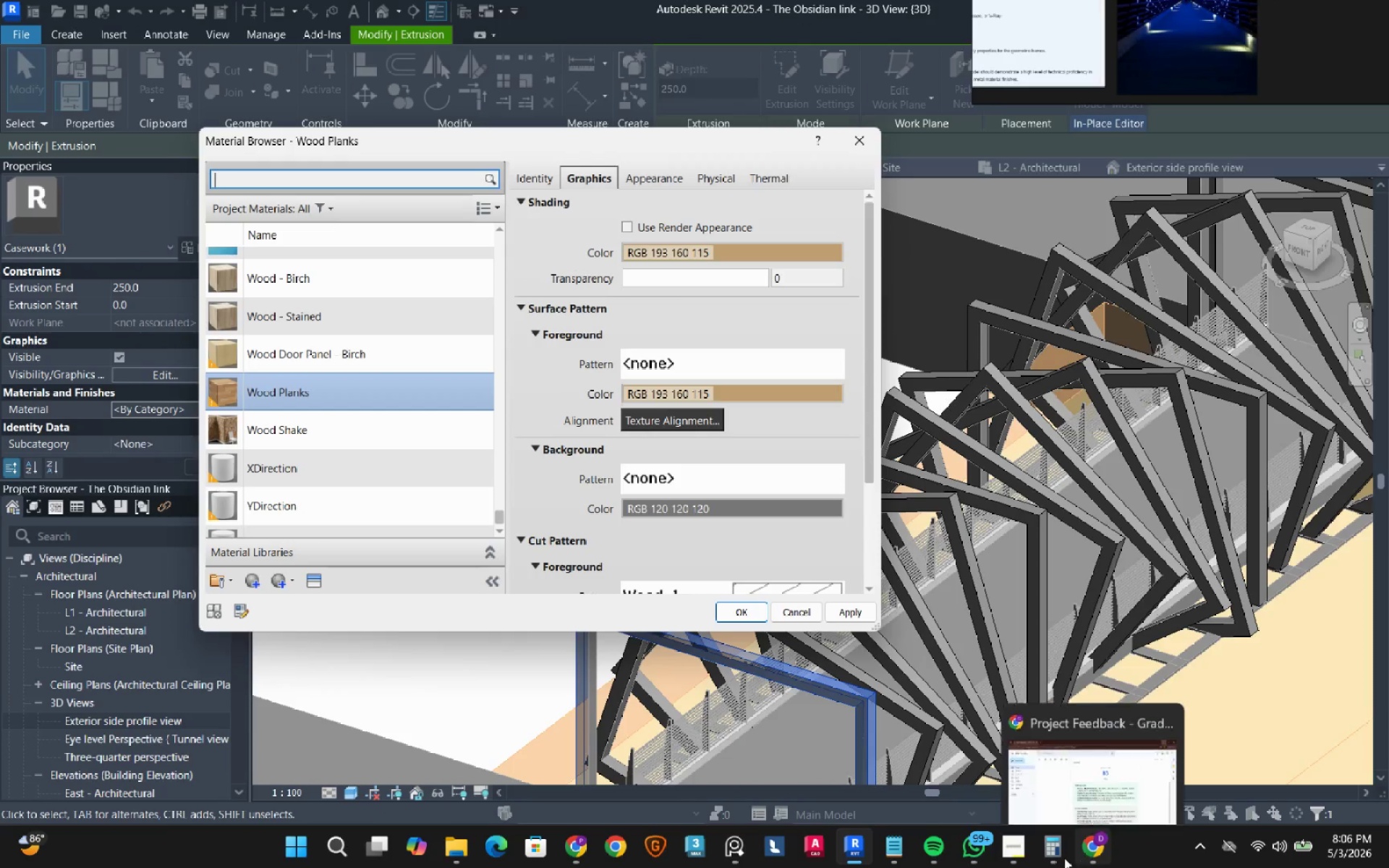 
left_click([1018, 853])
 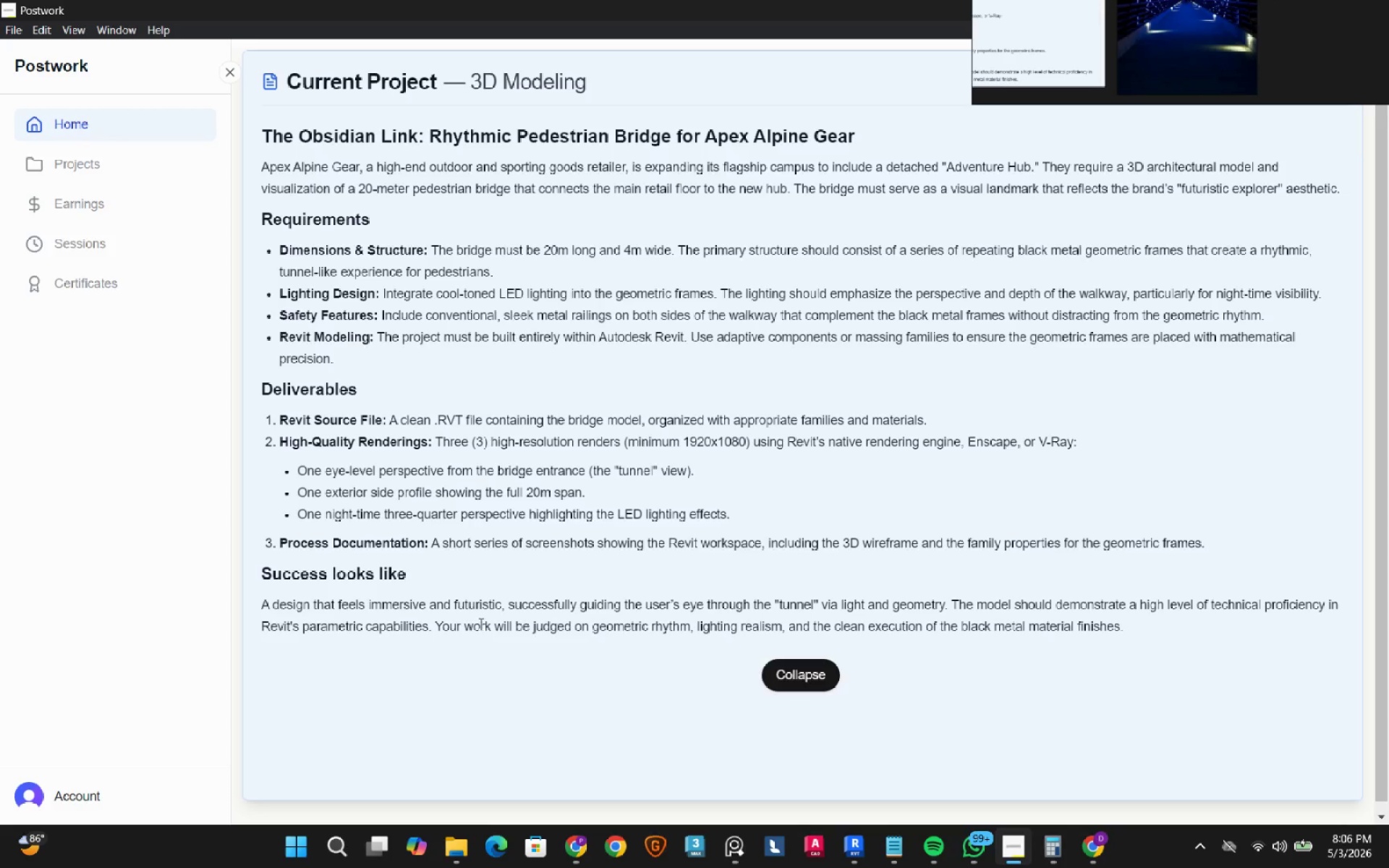 
wait(26.18)
 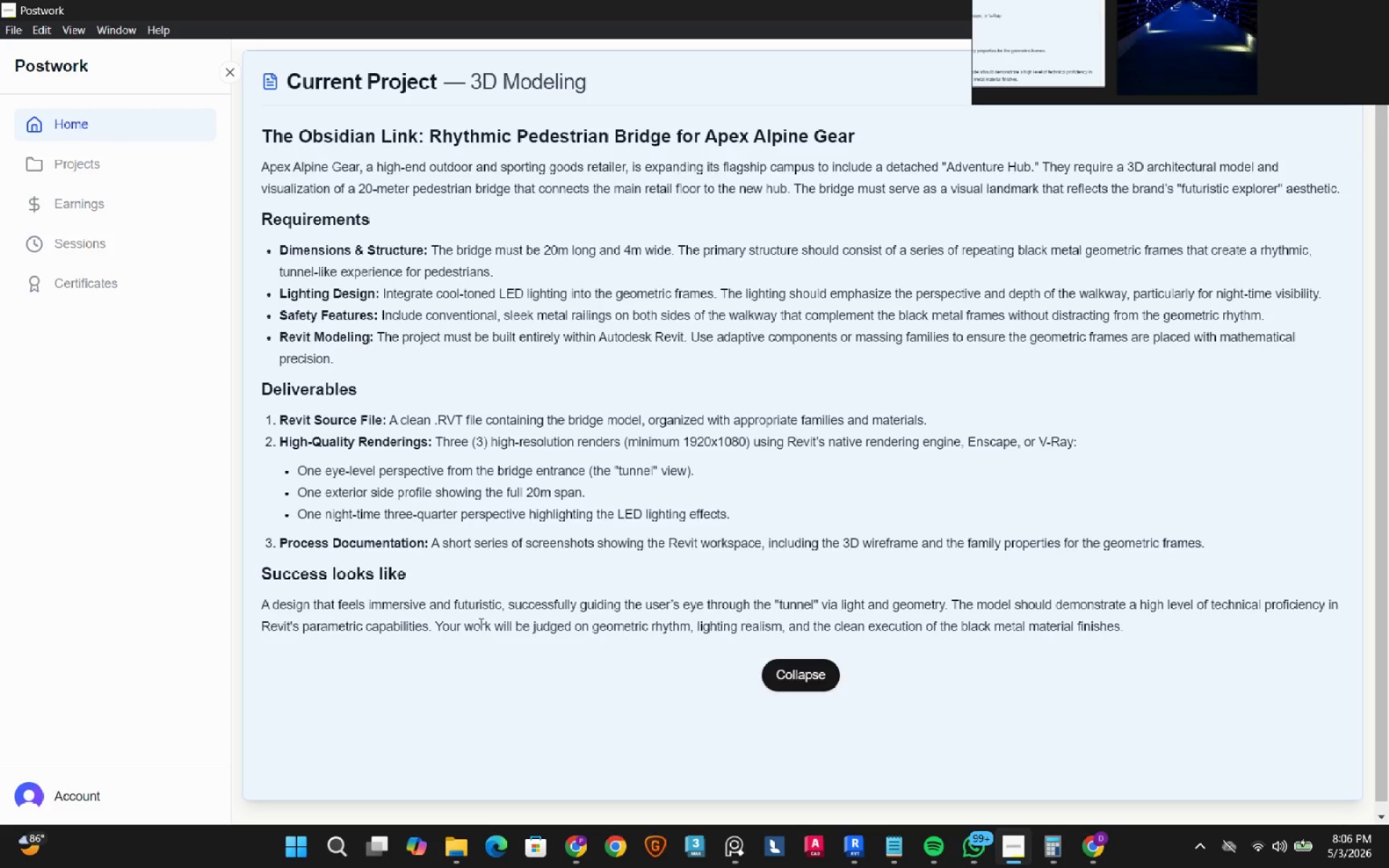 
mouse_move([896, 282])
 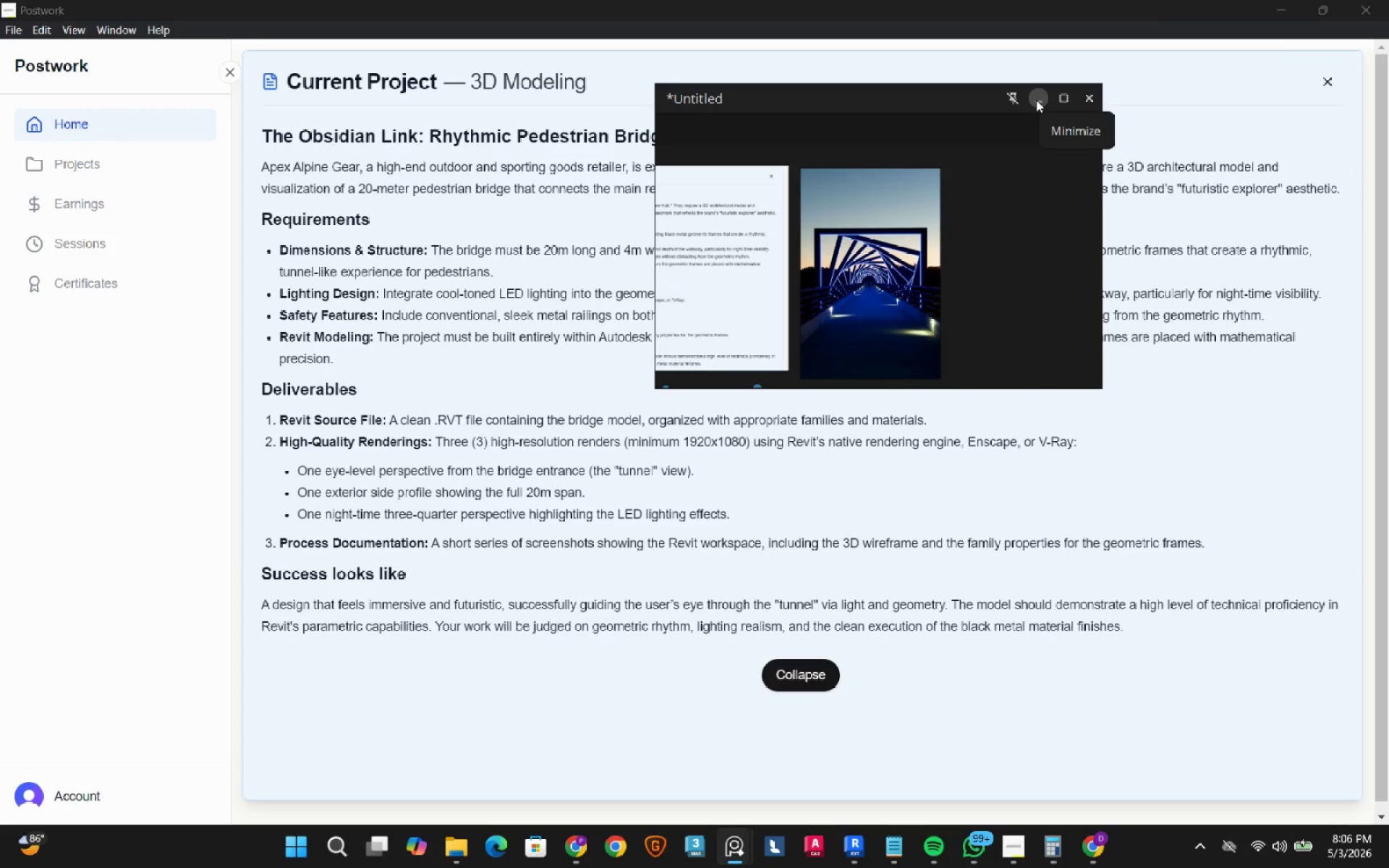 
left_click([1036, 100])